 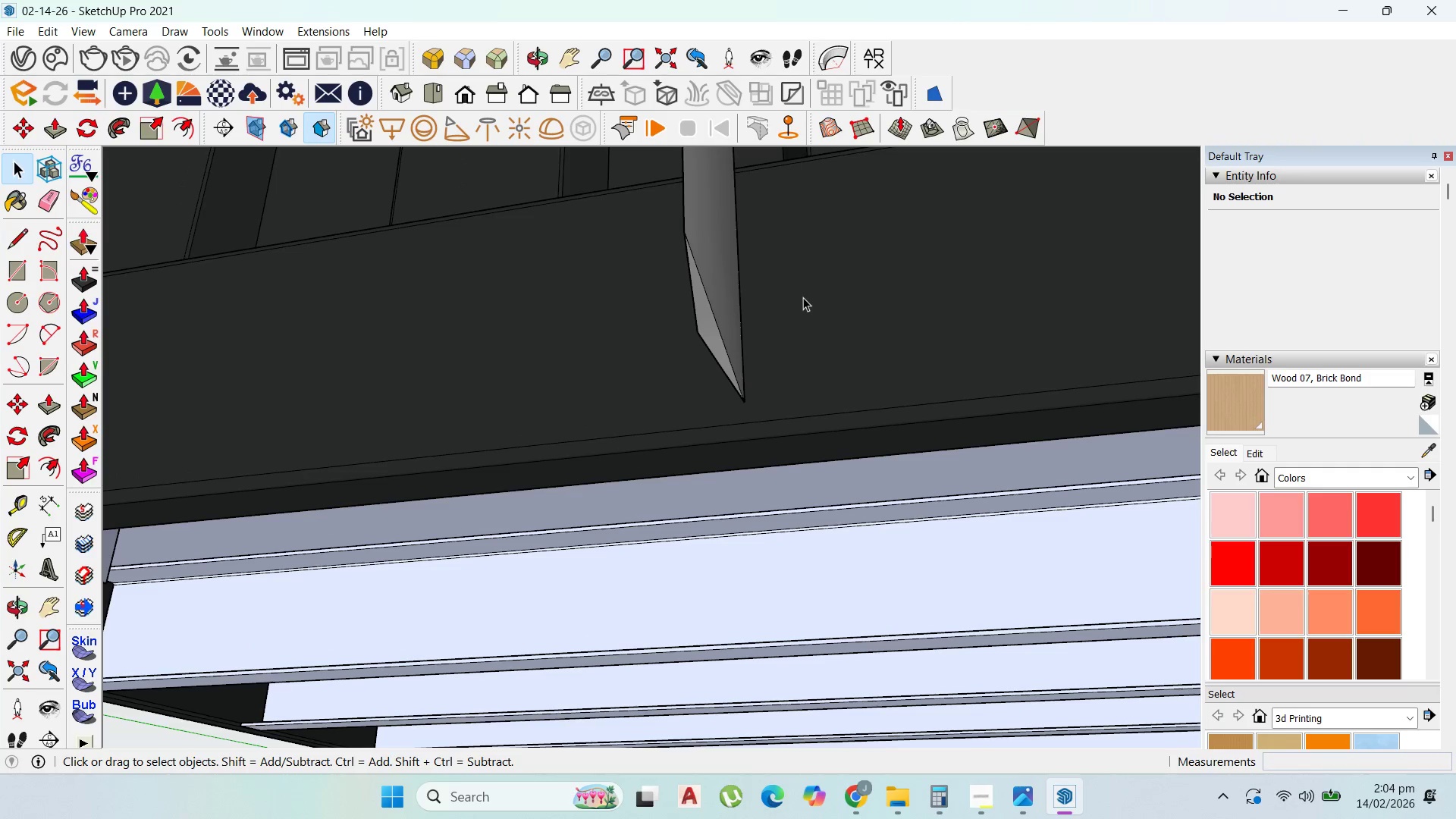 
double_click([710, 324])
 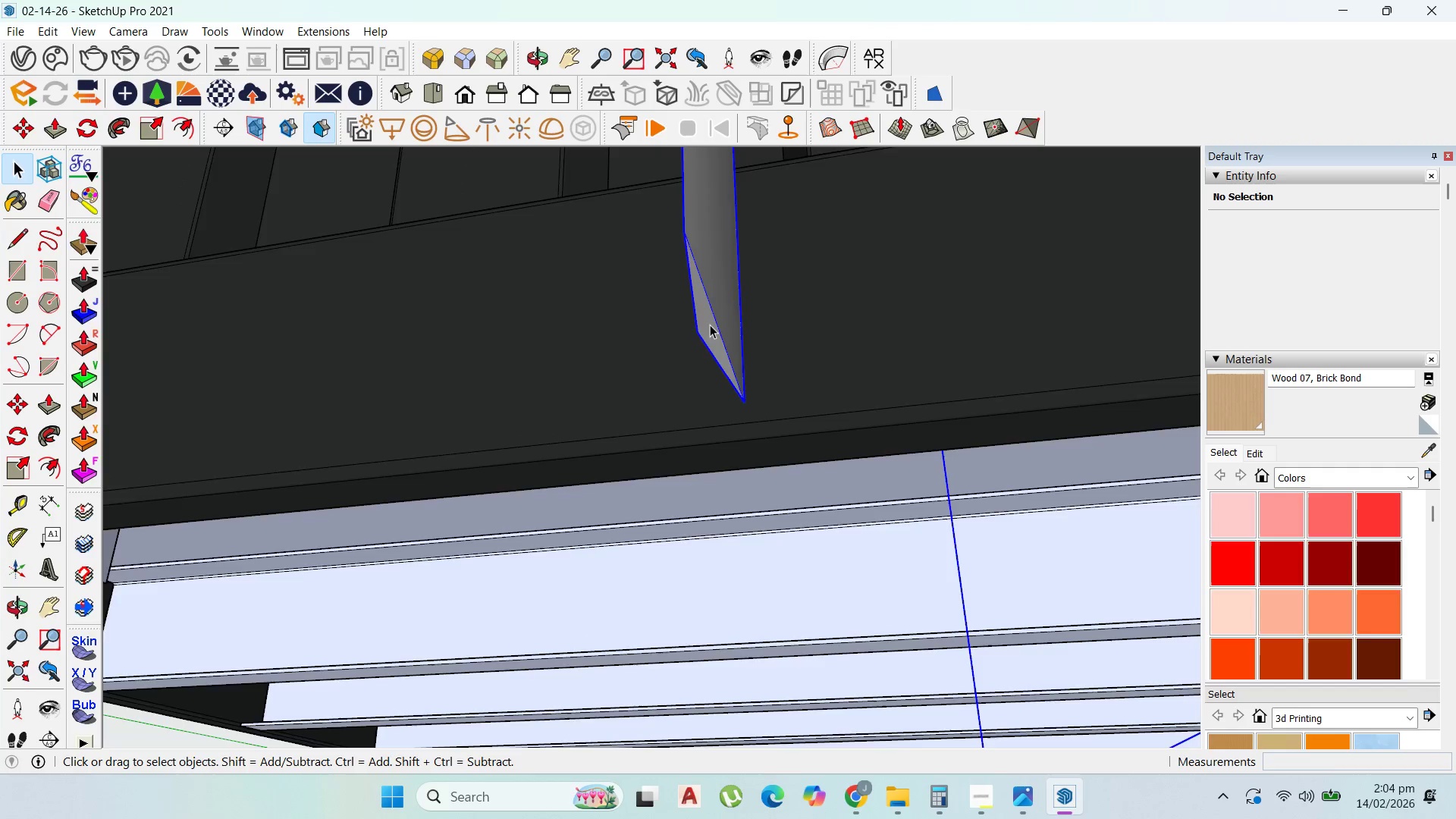 
triple_click([710, 325])
 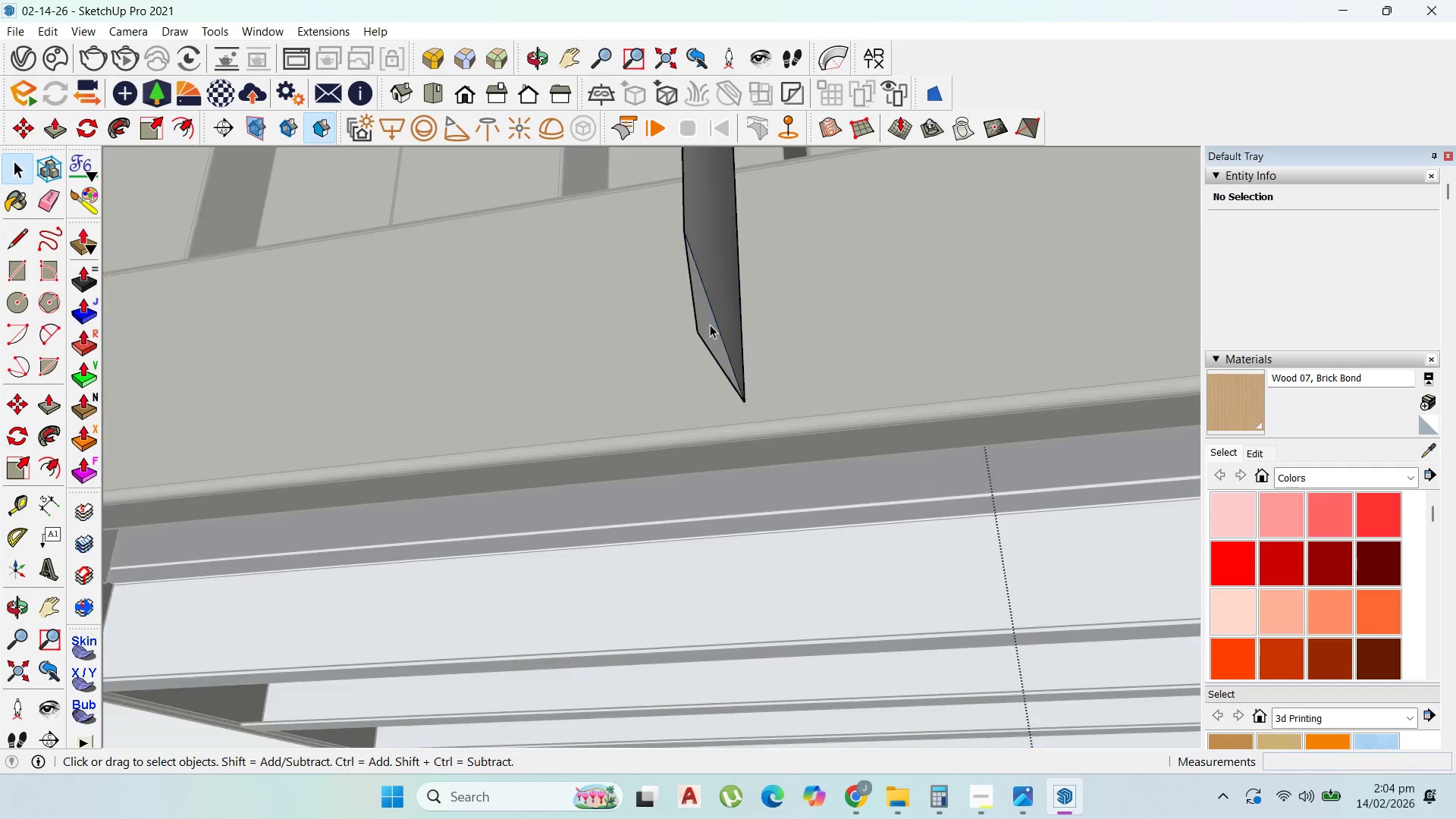 
triple_click([710, 325])
 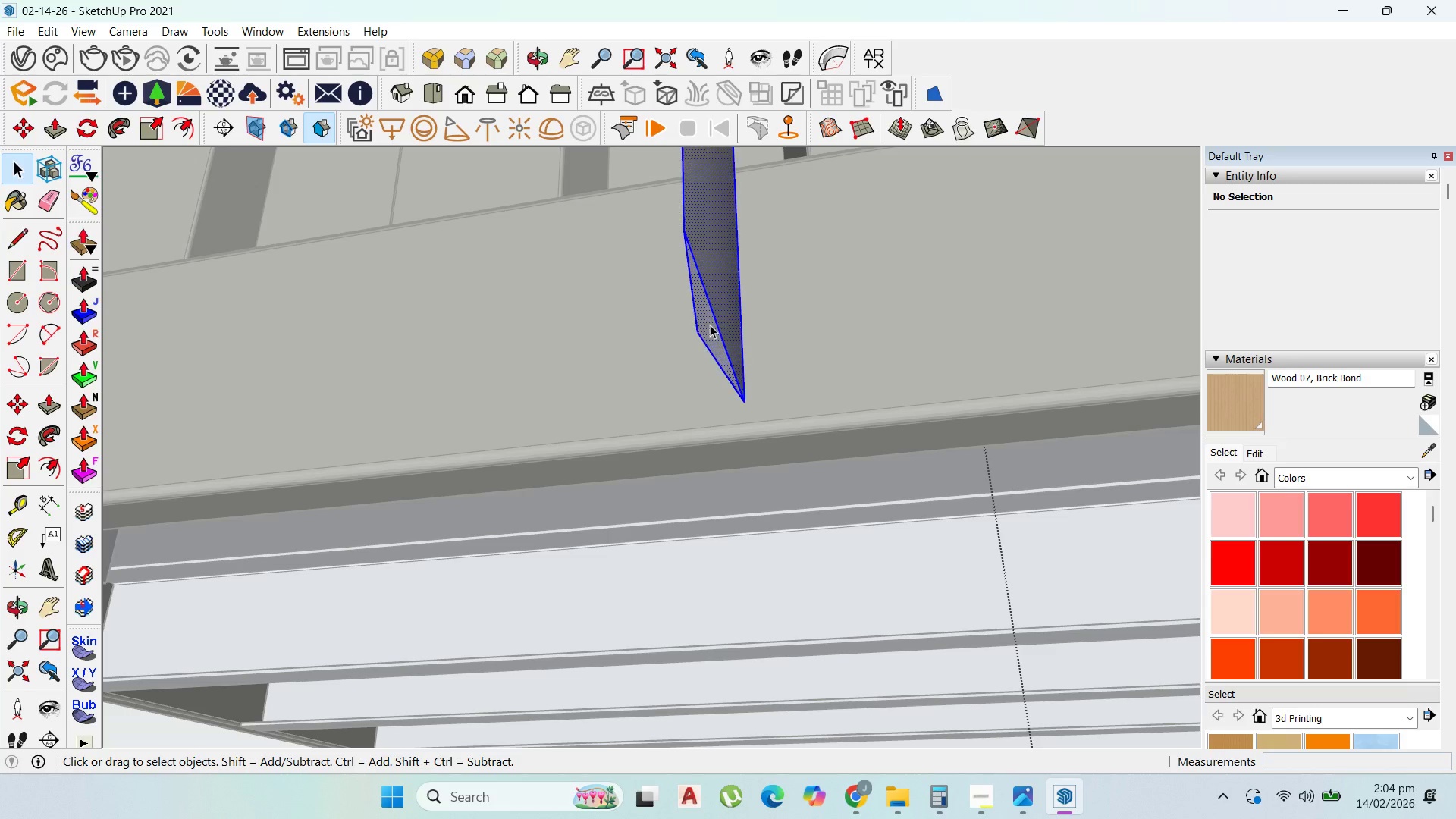 
triple_click([710, 325])
 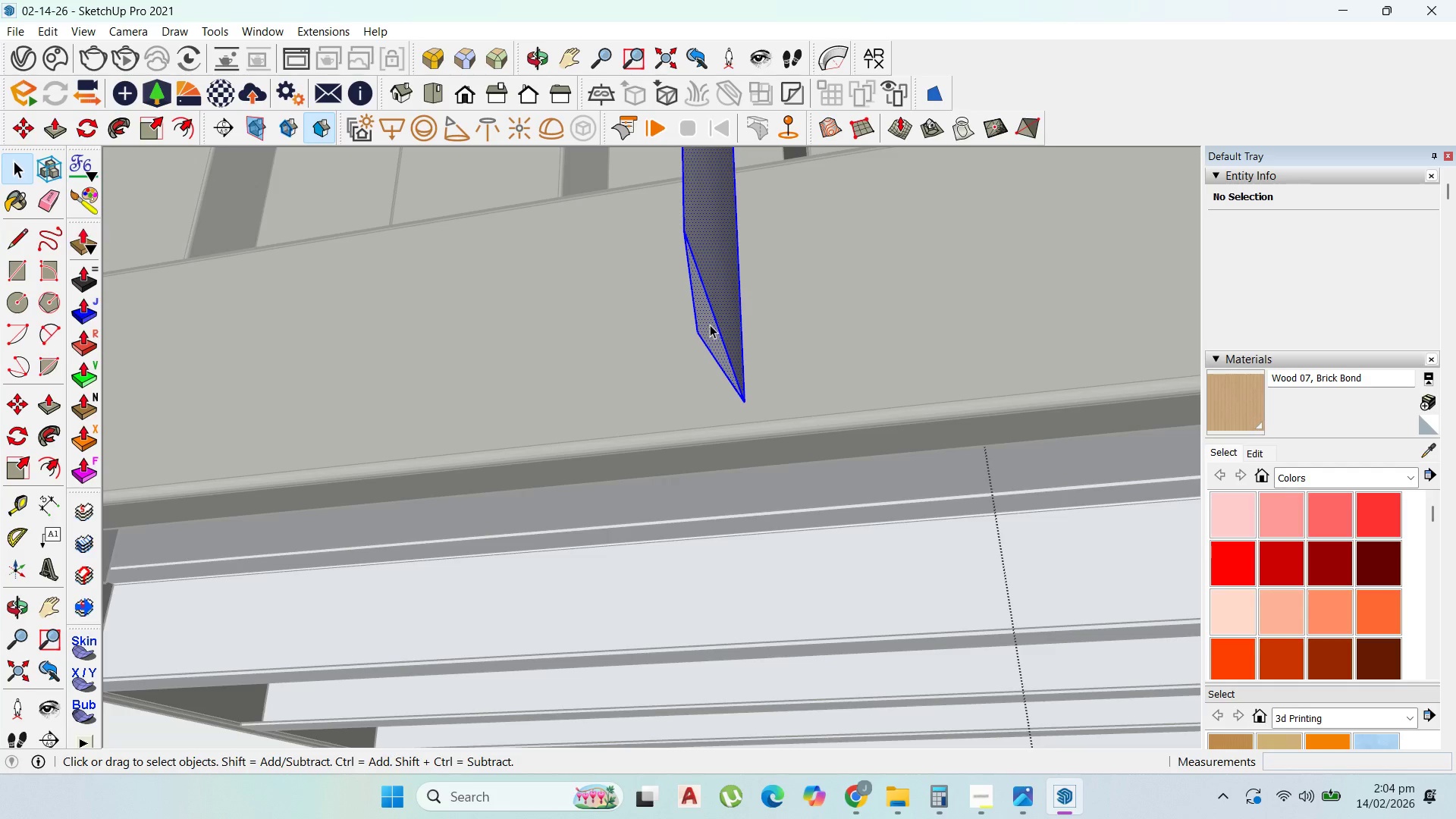 
triple_click([710, 325])
 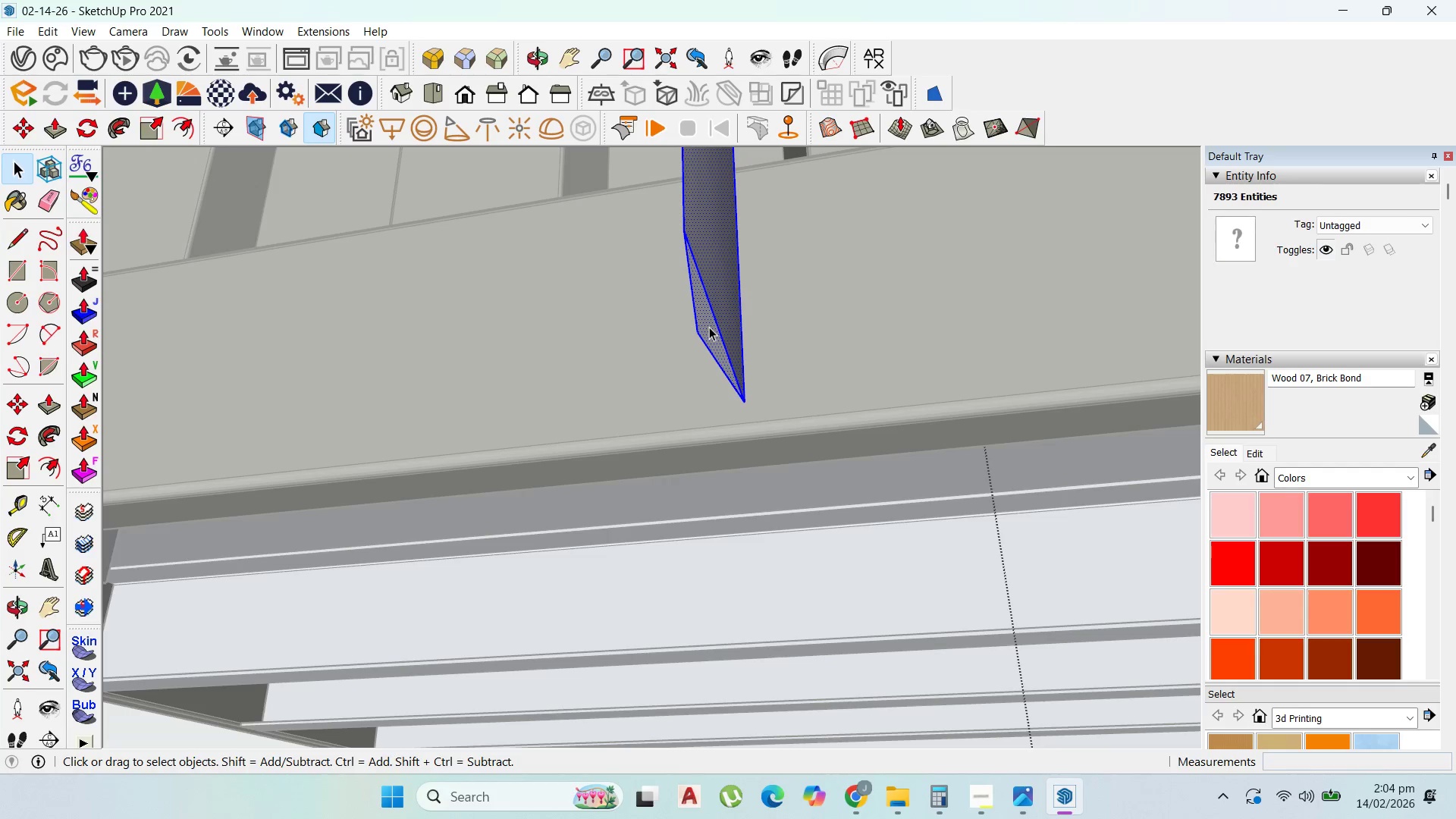 
triple_click([710, 330])
 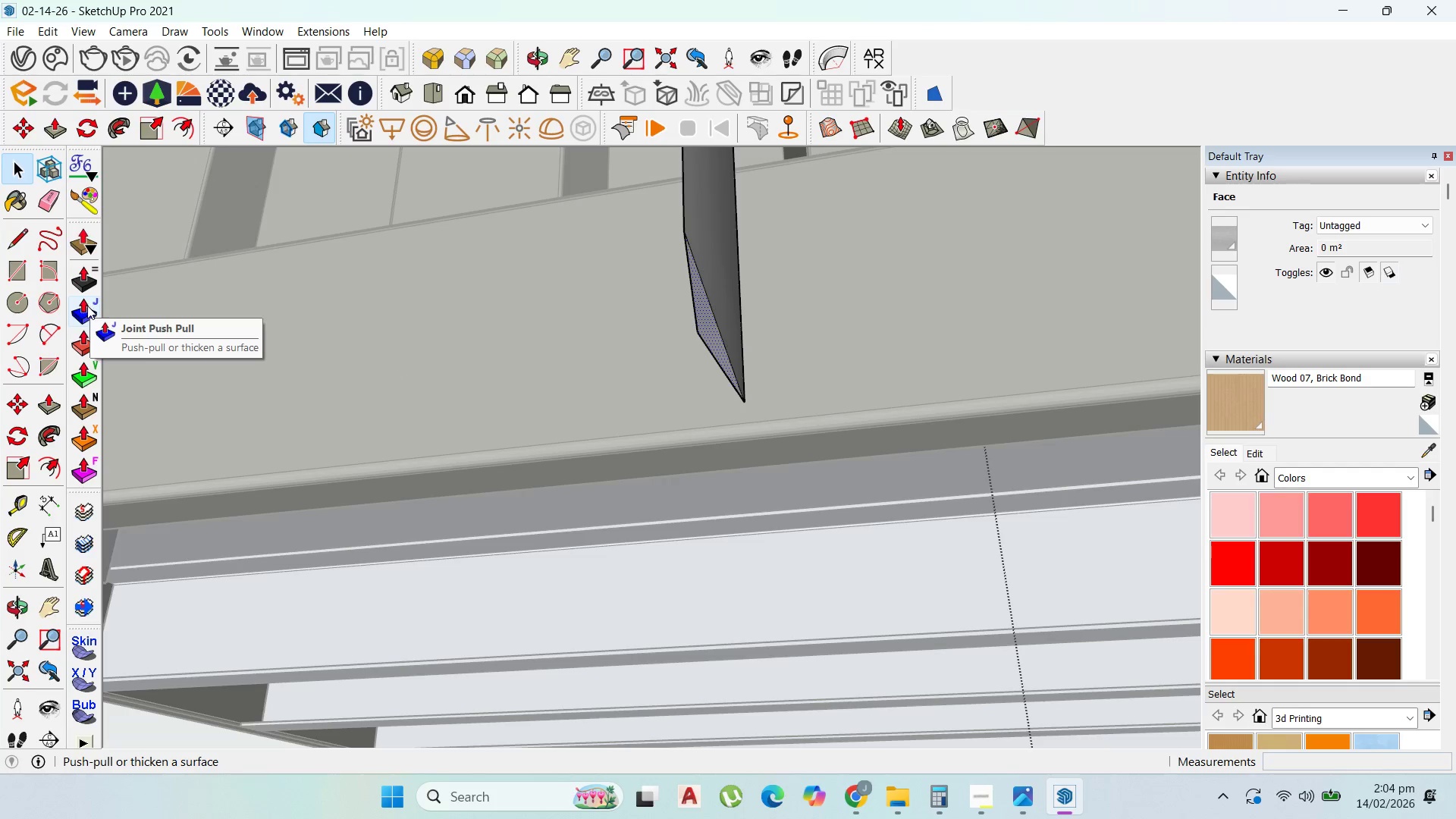 
left_click([83, 277])
 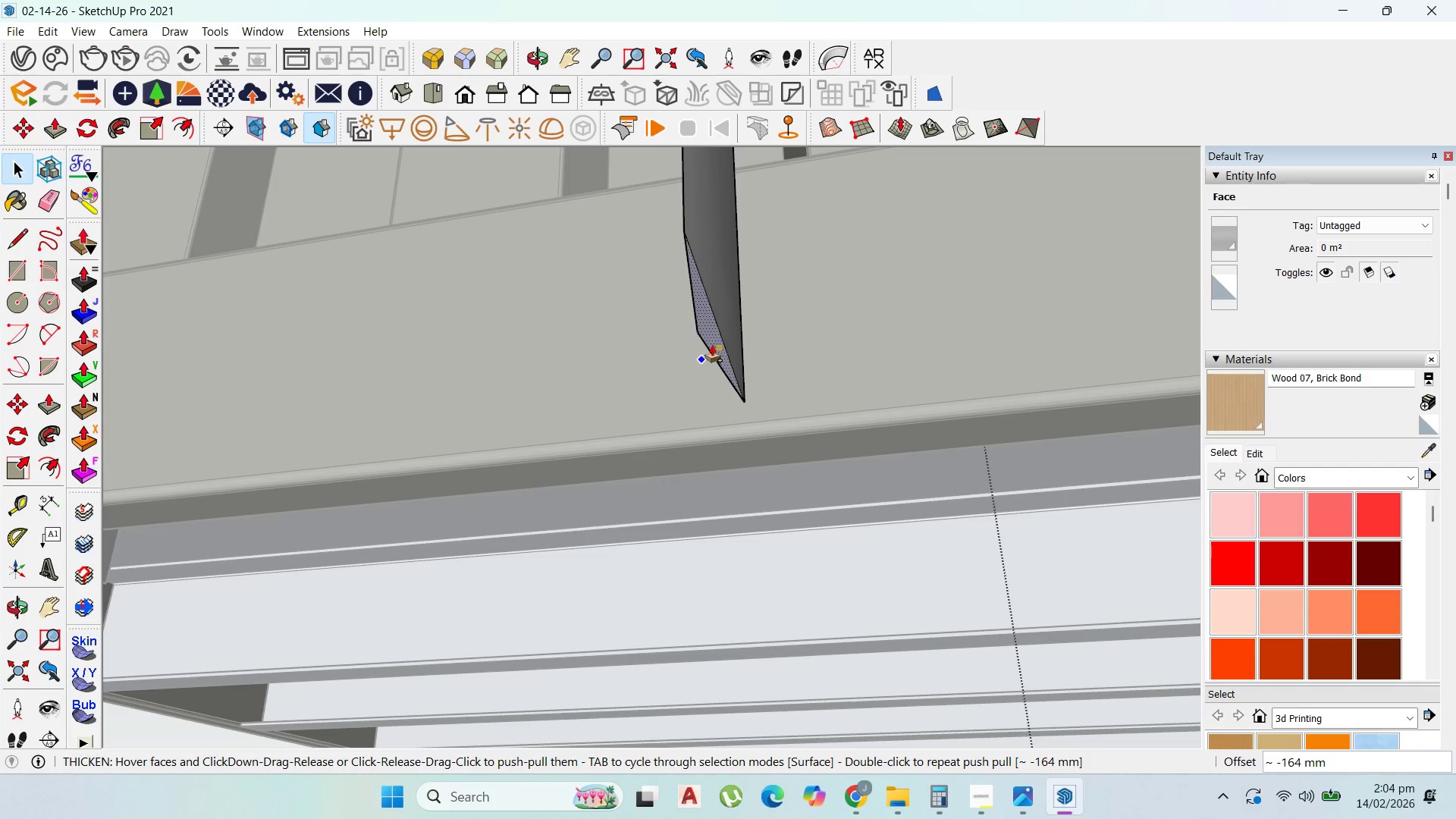 
left_click([711, 344])
 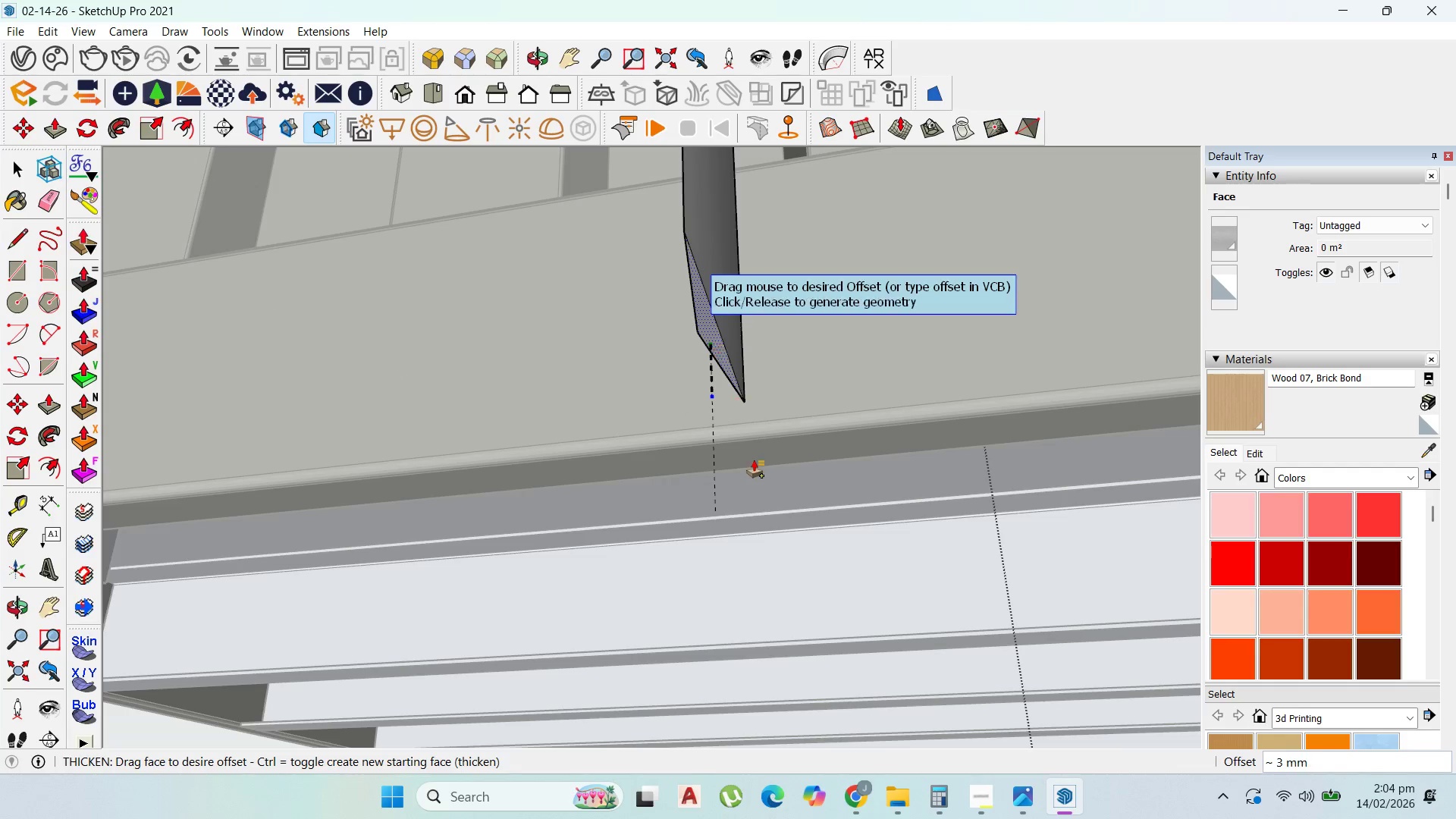 
scroll: coordinate [761, 397], scroll_direction: down, amount: 2.0
 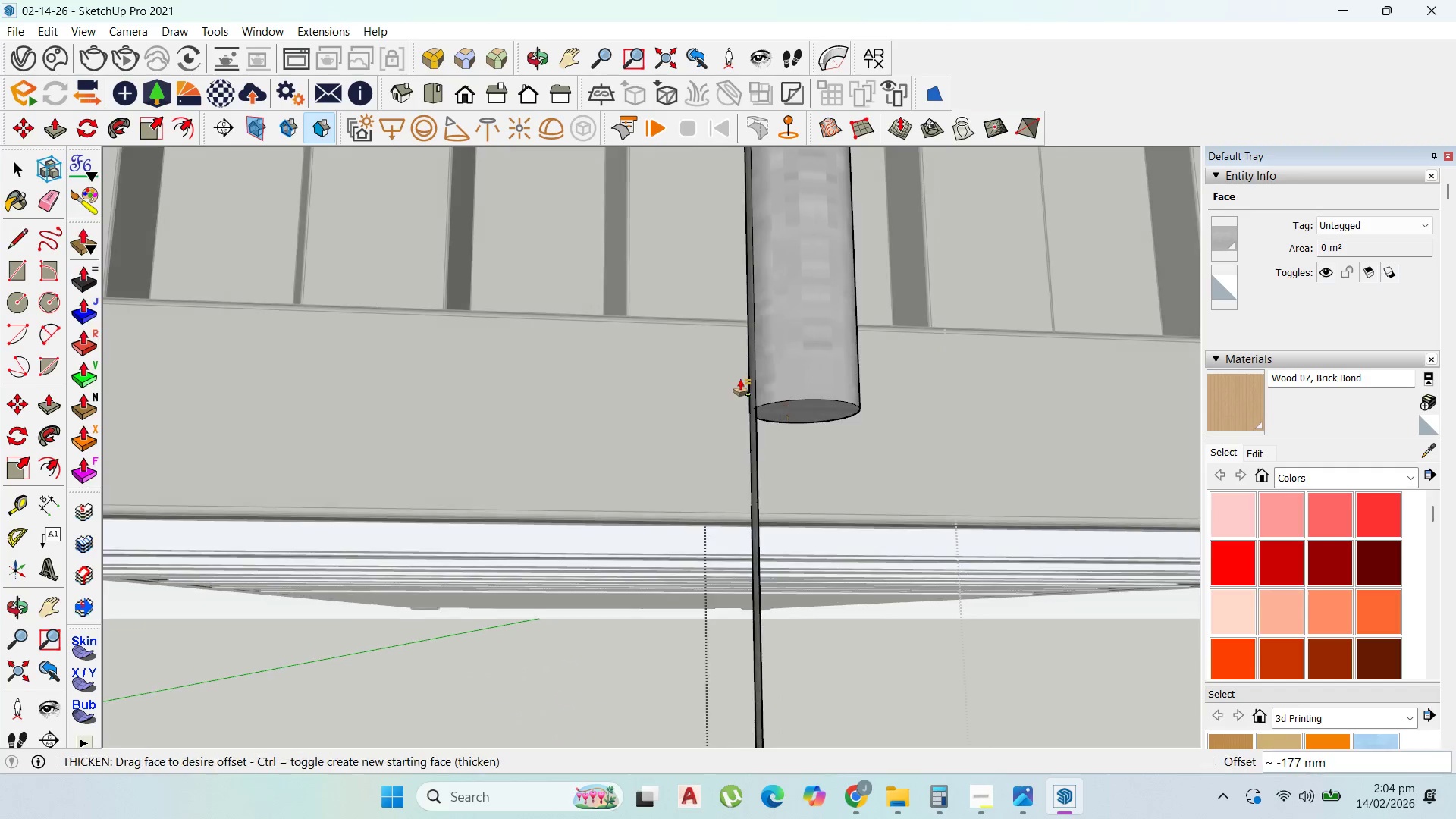 
scroll: coordinate [767, 412], scroll_direction: up, amount: 7.0
 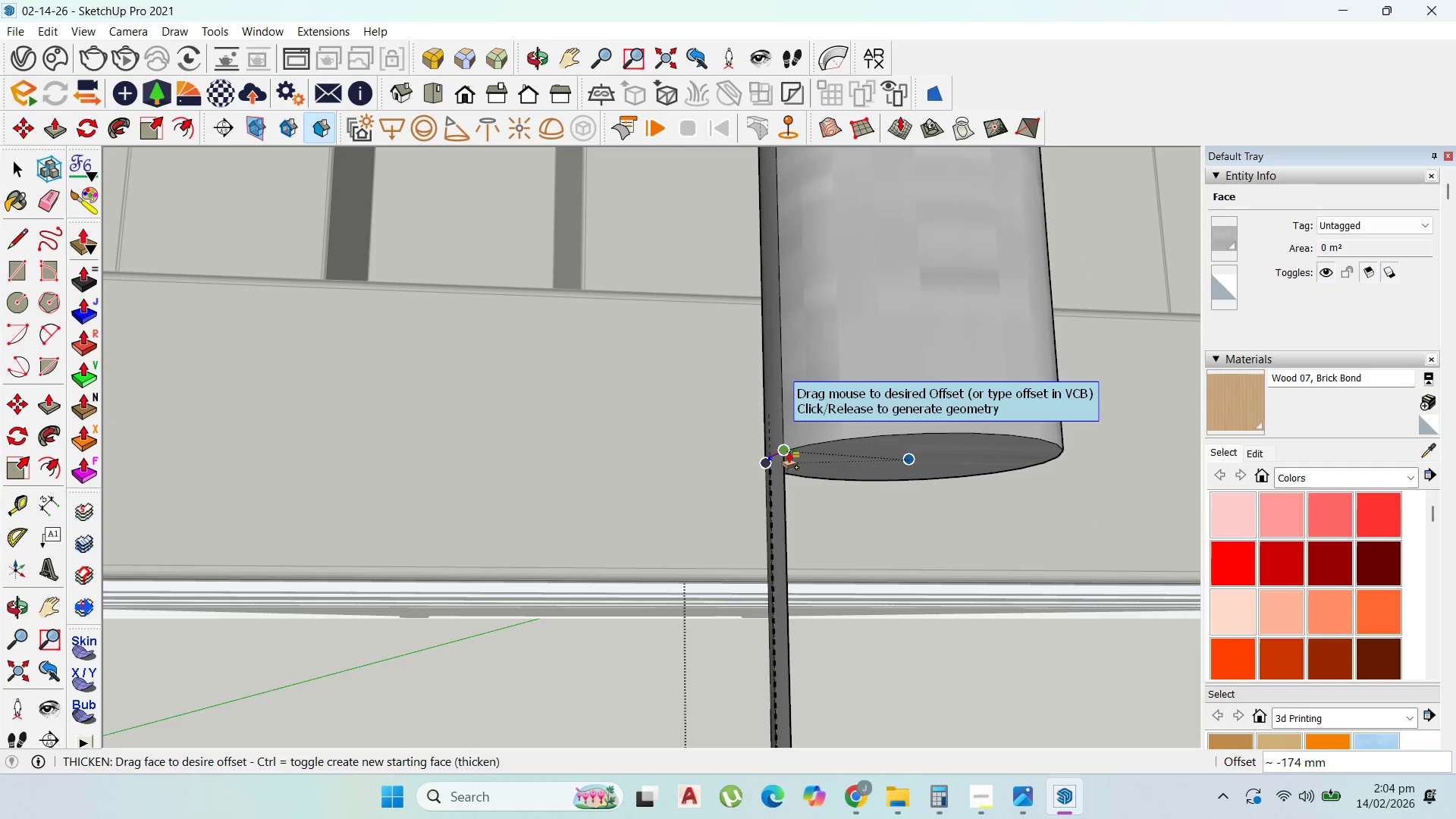 
left_click([786, 452])
 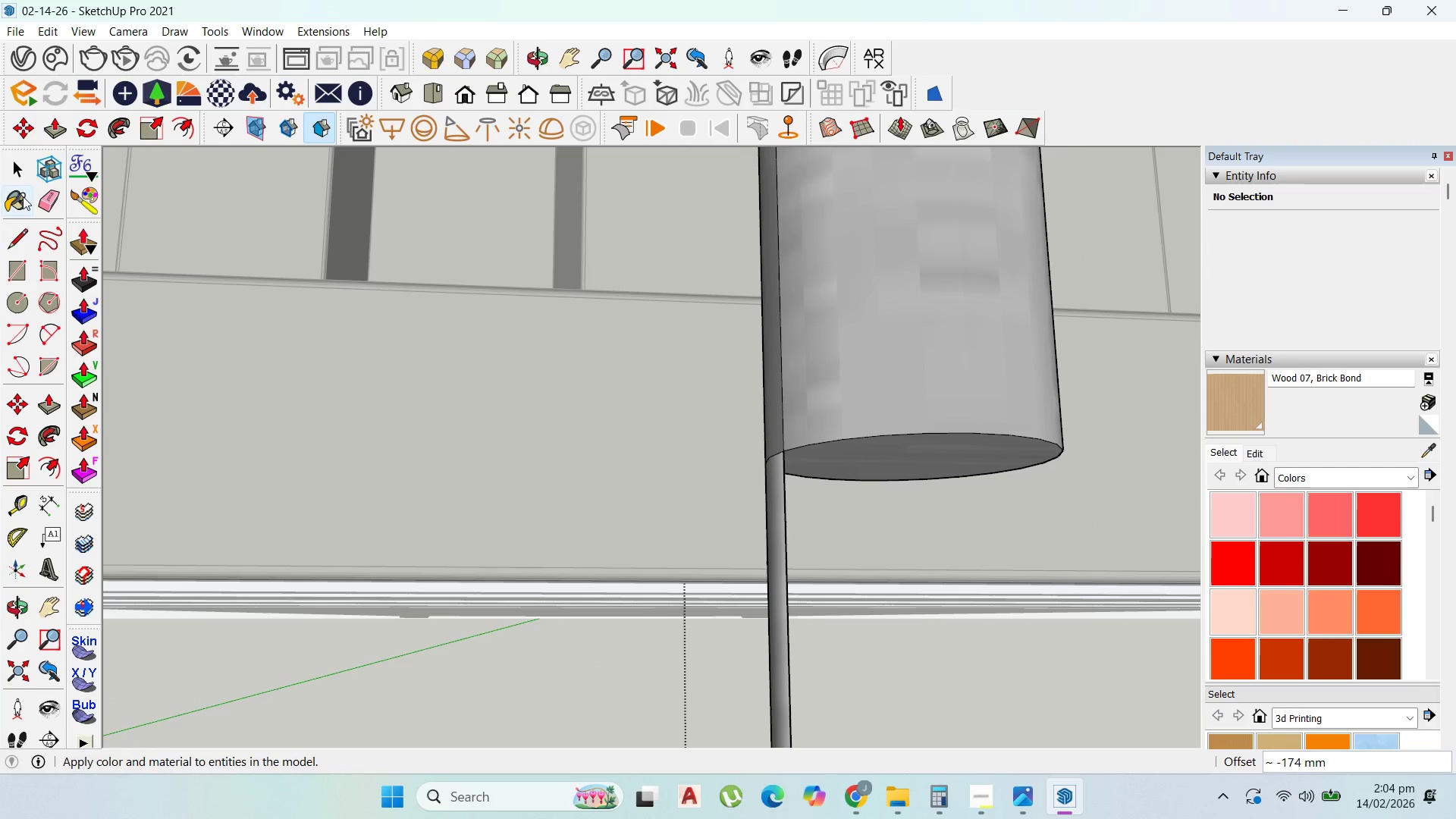 
left_click([26, 171])
 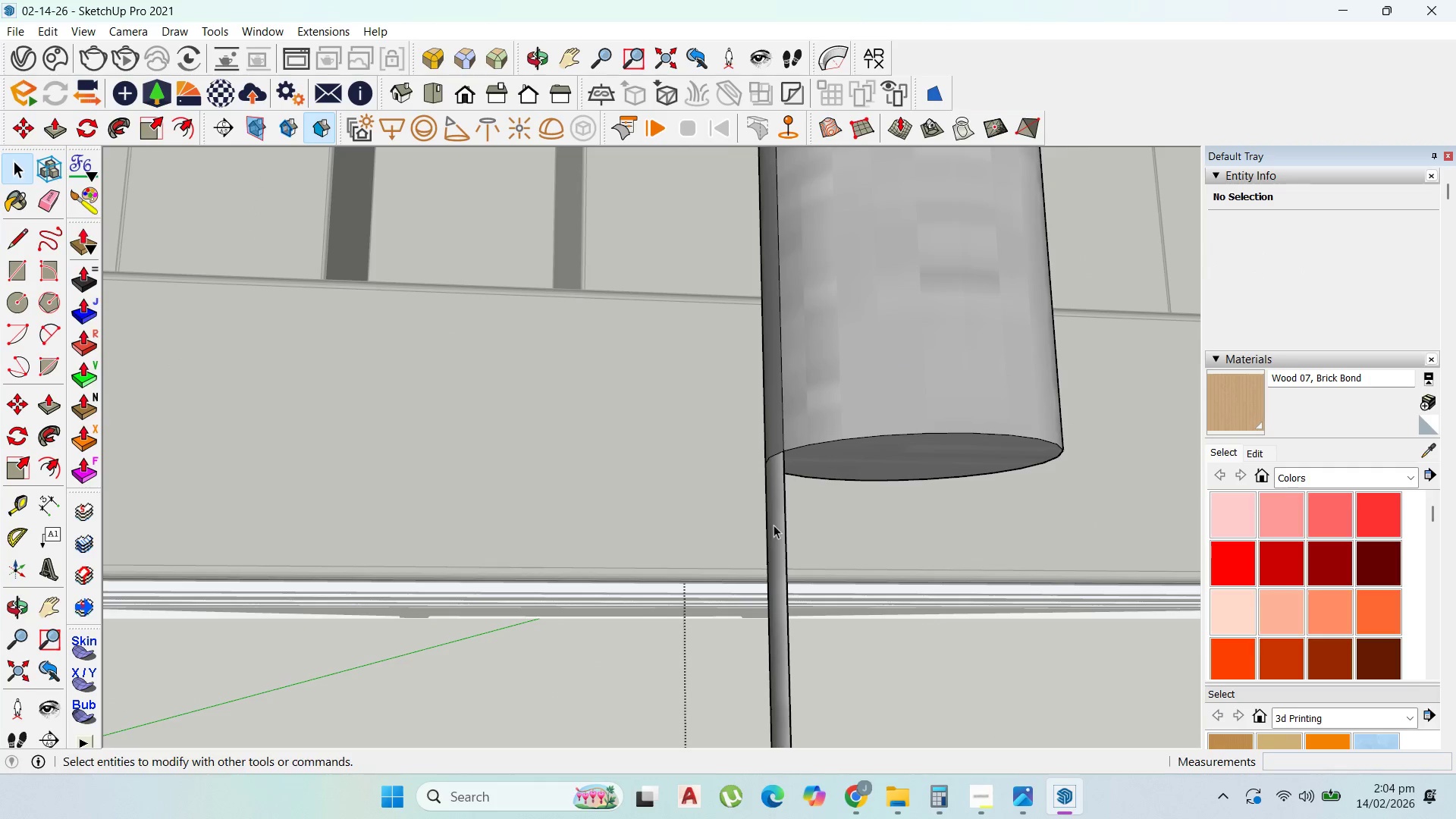 
scroll: coordinate [839, 391], scroll_direction: down, amount: 34.0
 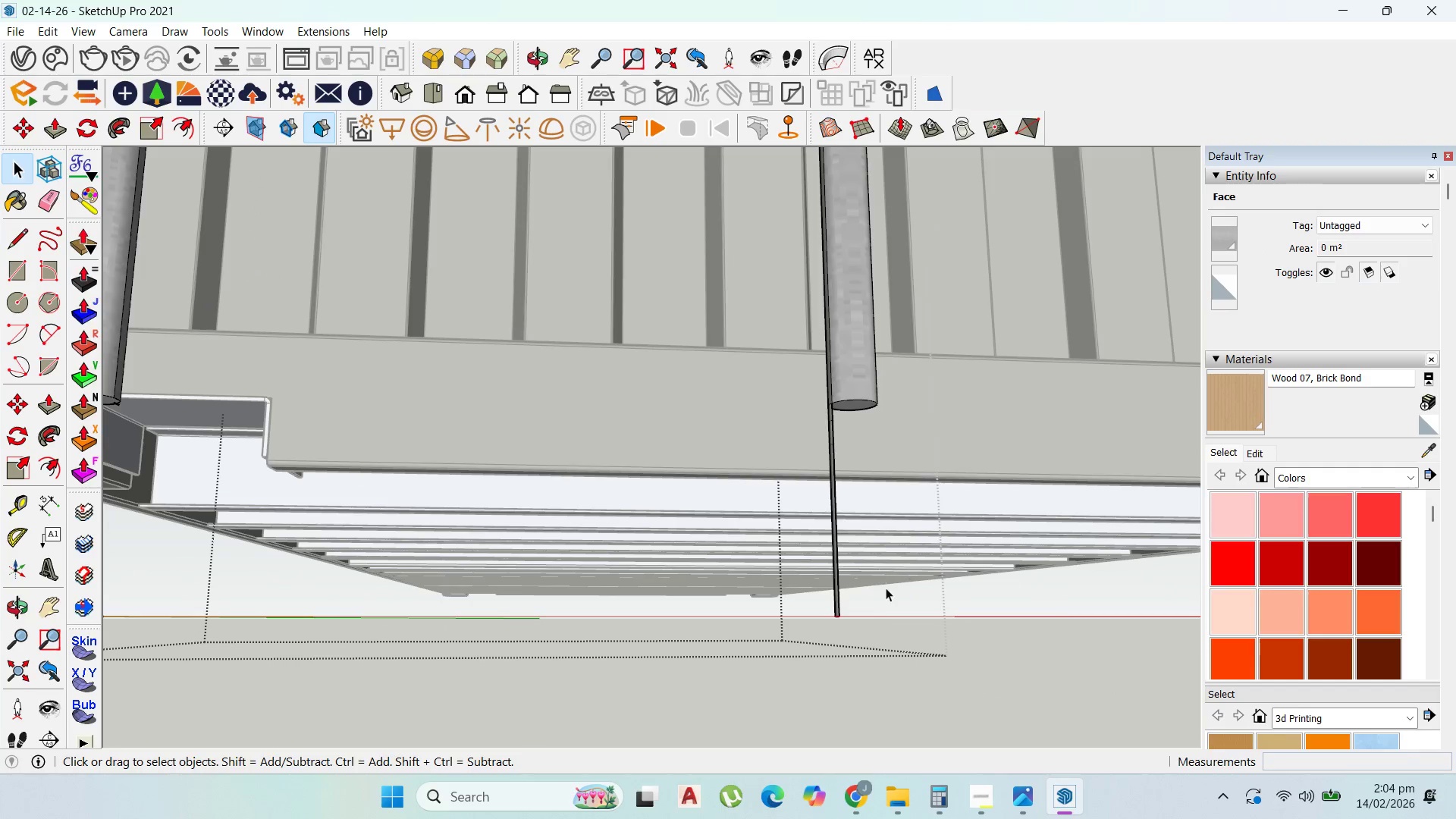 
left_click_drag(start_coordinate=[879, 591], to_coordinate=[839, 601])
 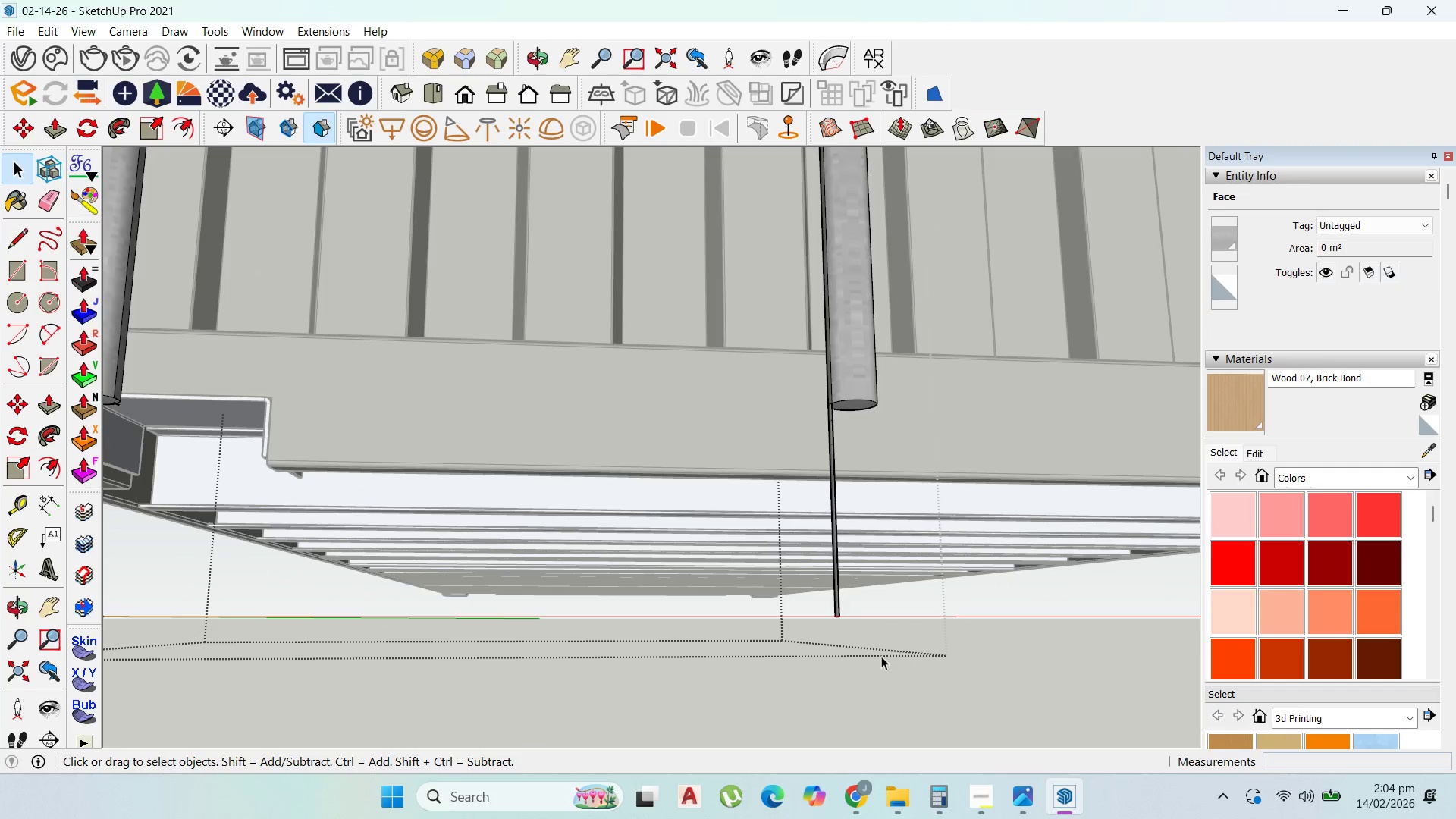 
left_click_drag(start_coordinate=[881, 656], to_coordinate=[774, 418])
 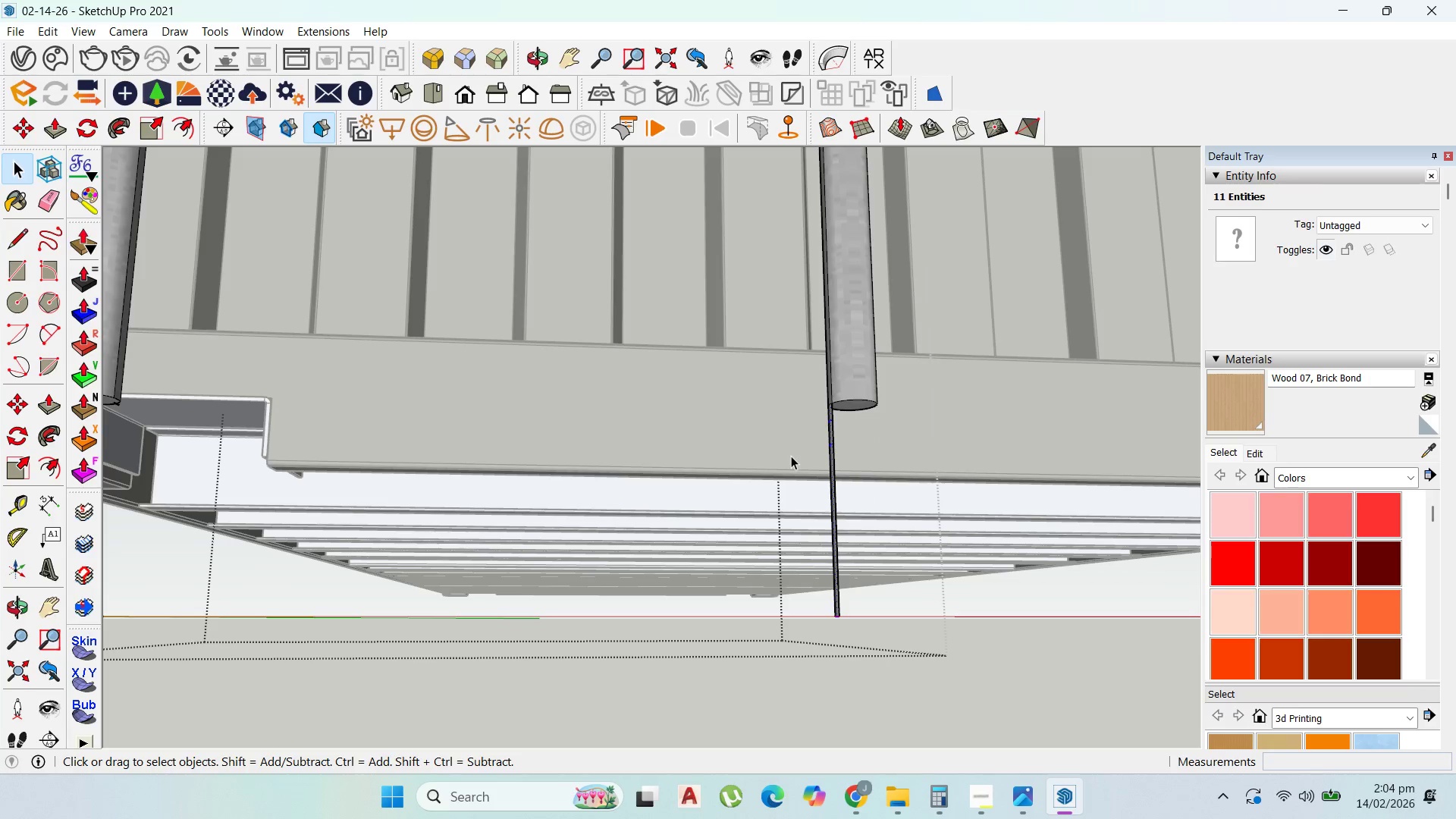 
key(Delete)
 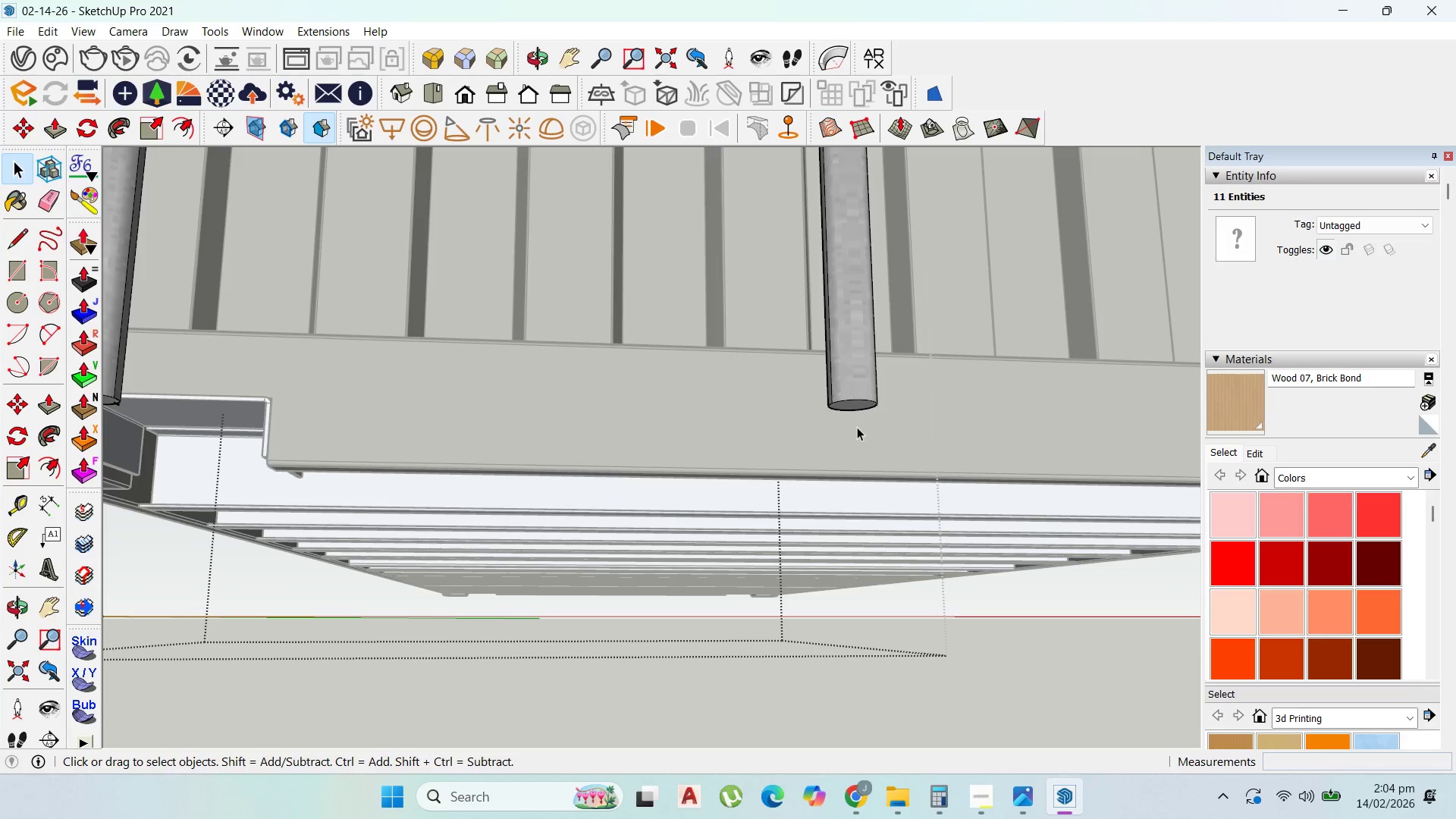 
key(Escape)
 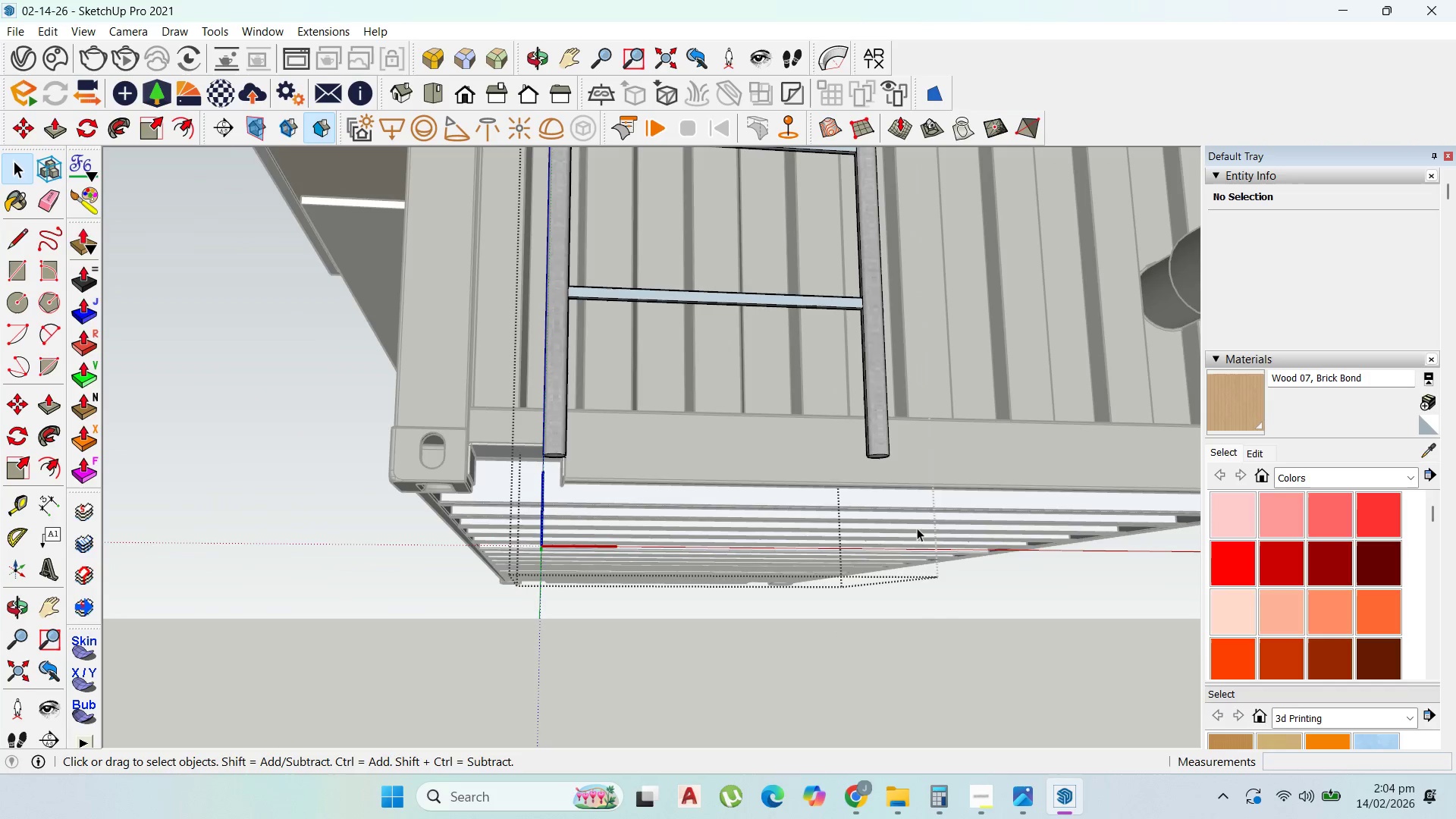 
key(Escape)
 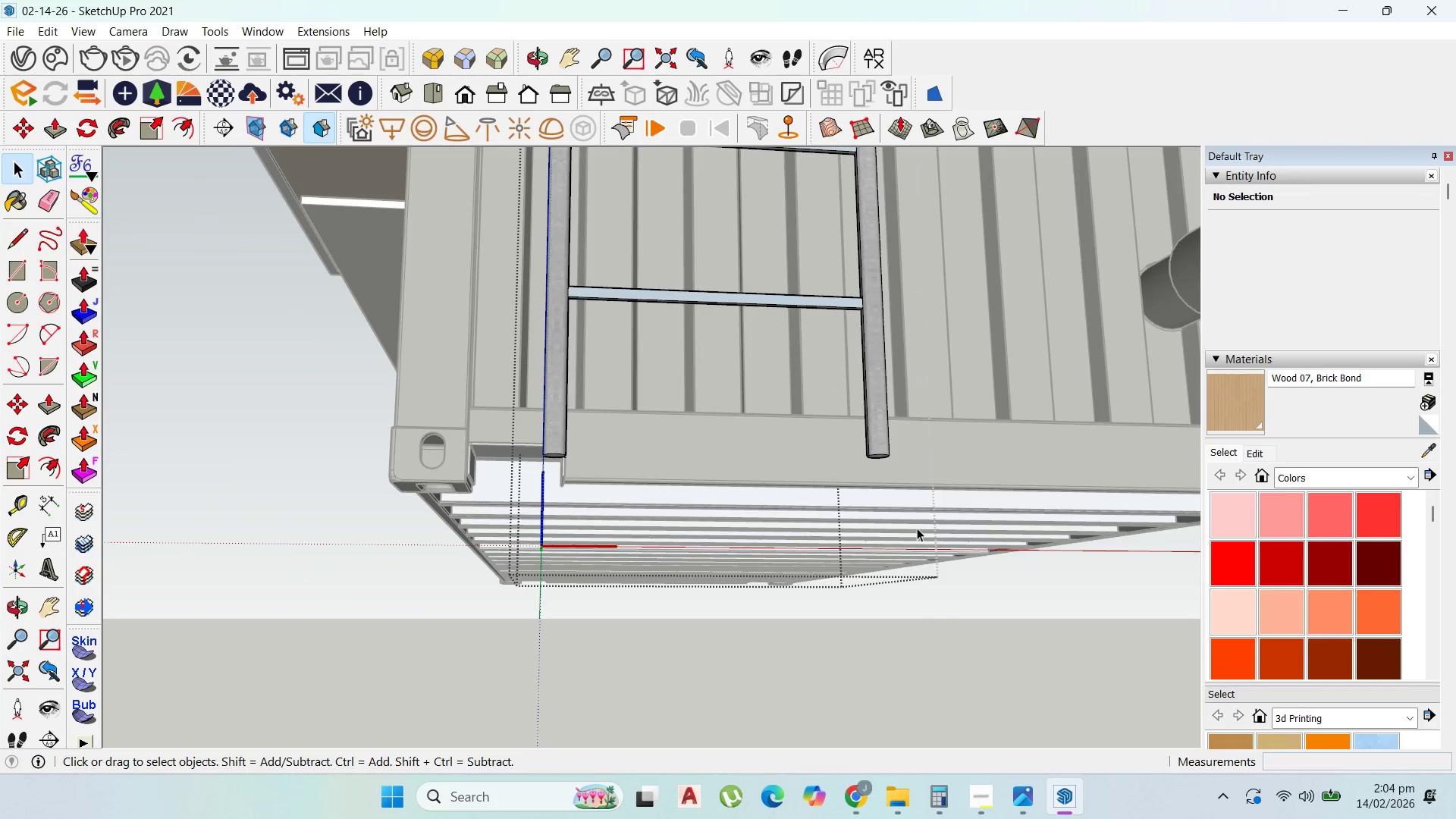 
key(Escape)
 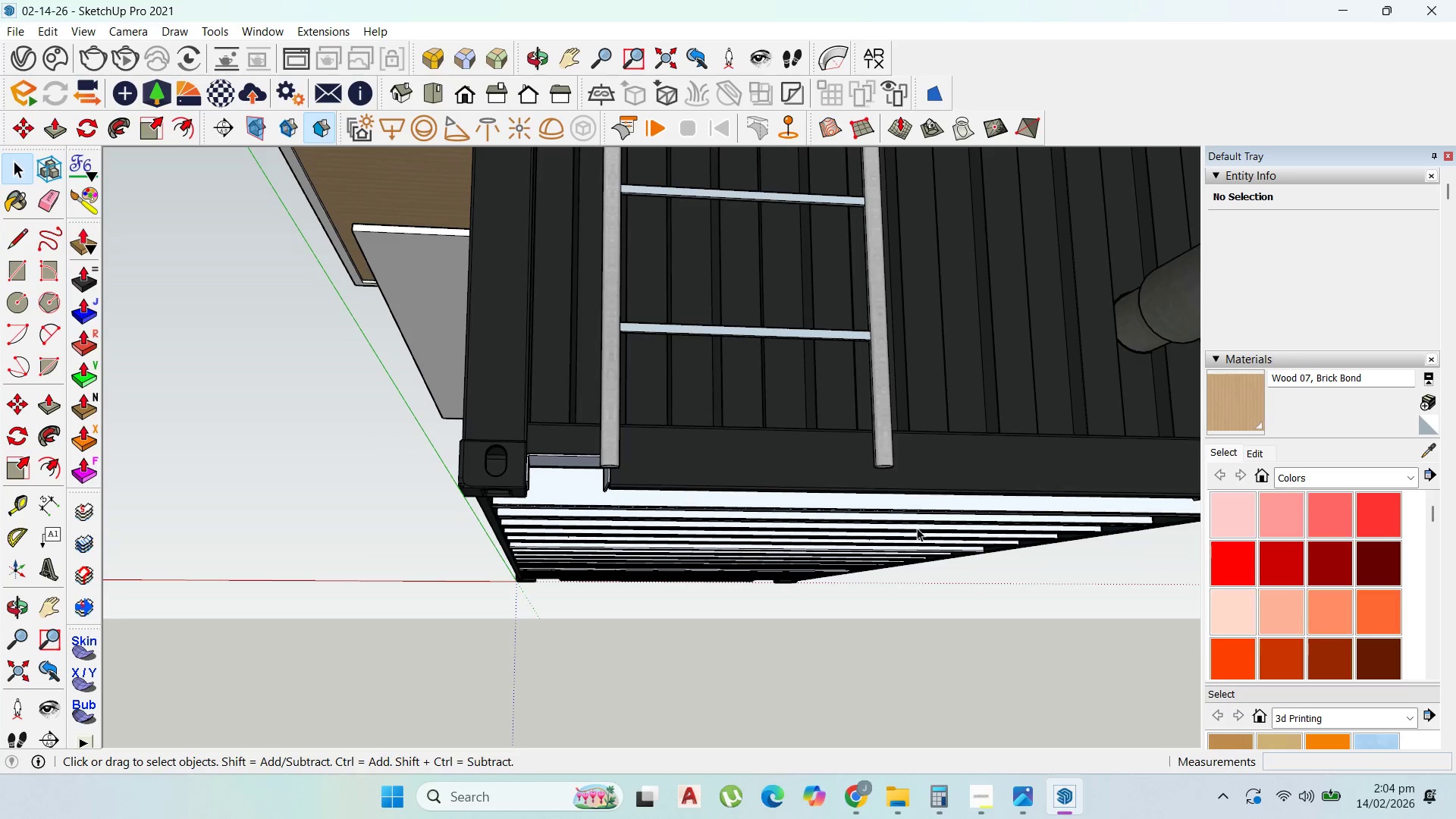 
key(Escape)
 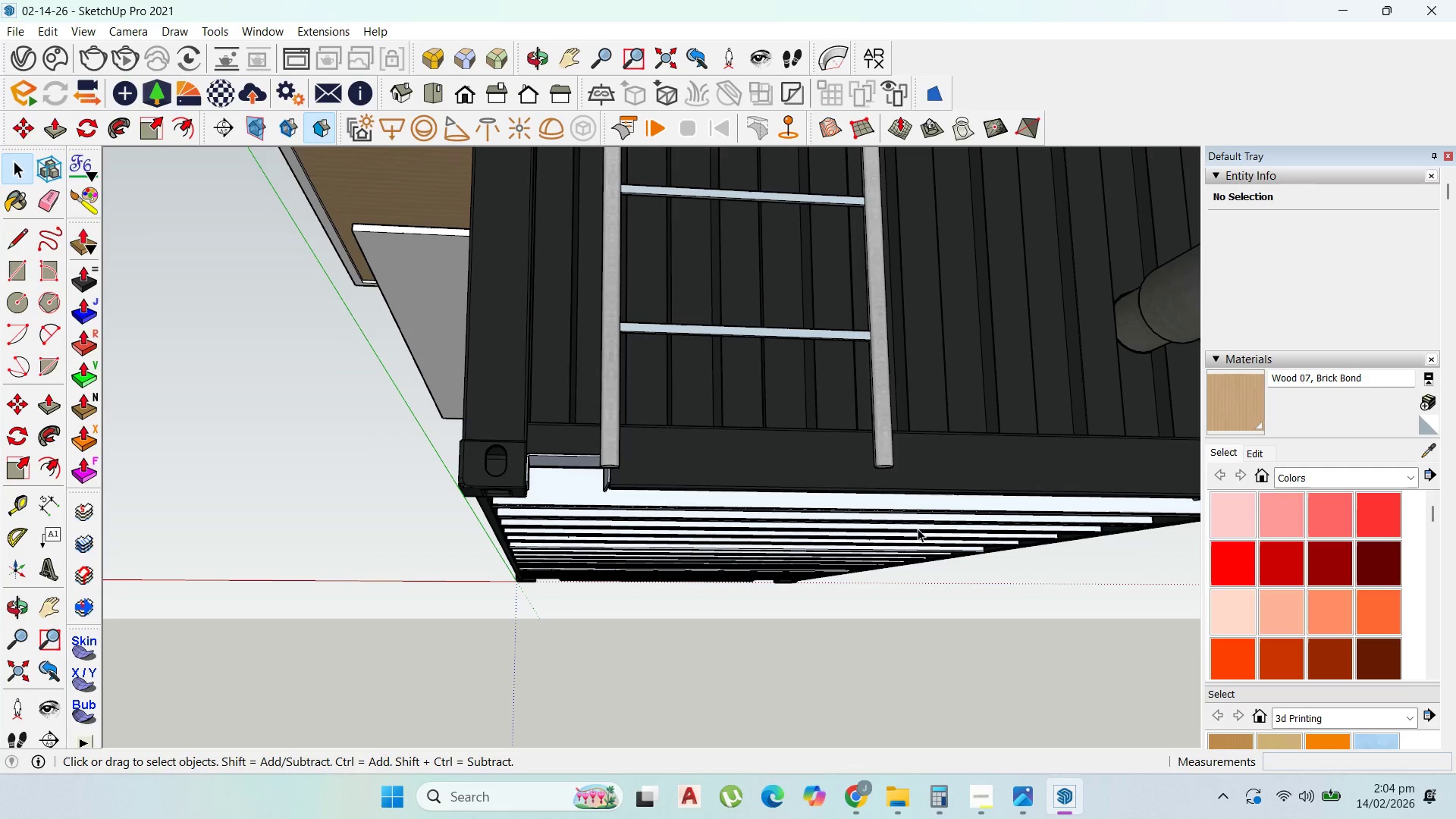 
scroll: coordinate [917, 528], scroll_direction: down, amount: 10.0
 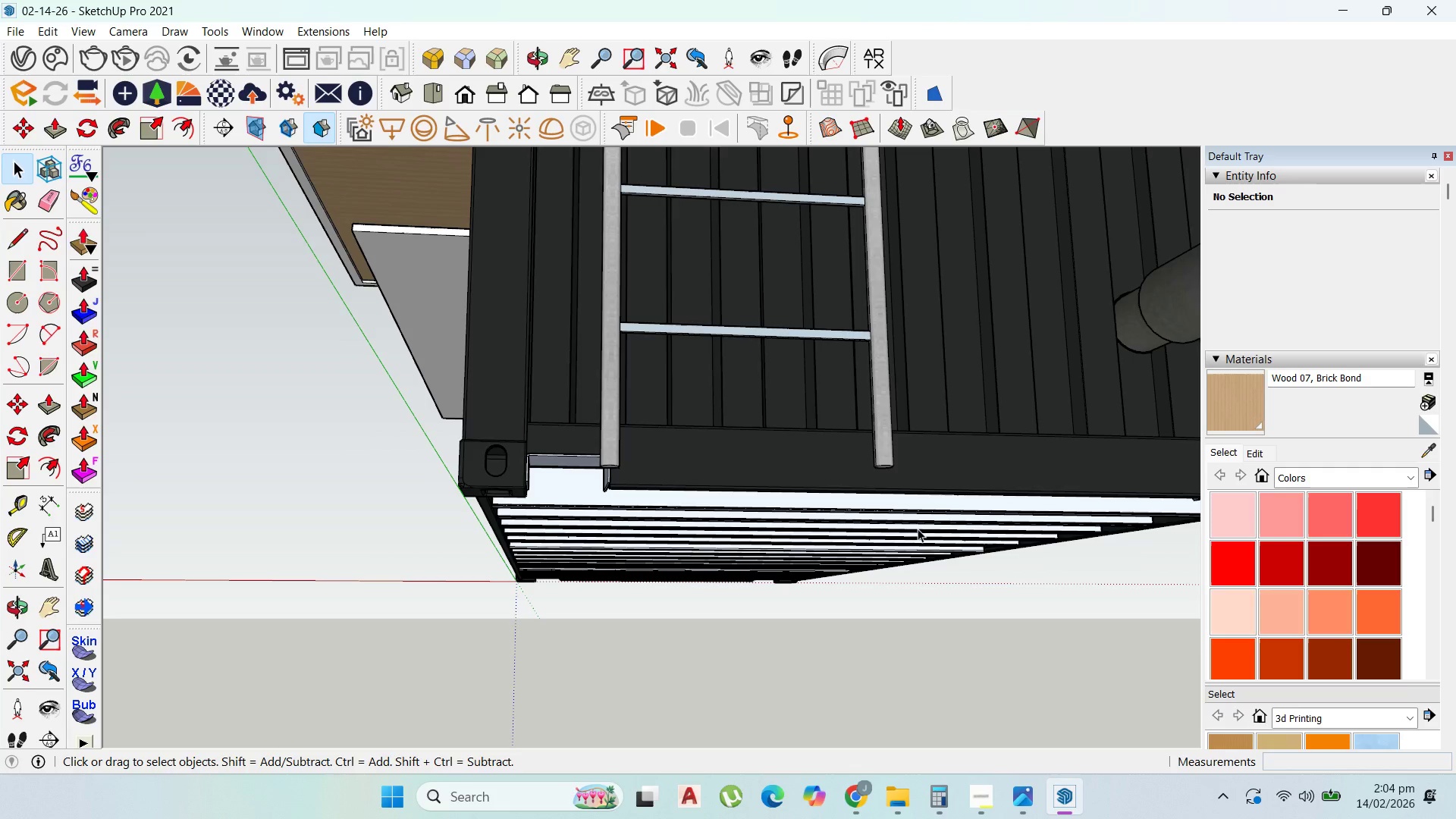 
key(Escape)
 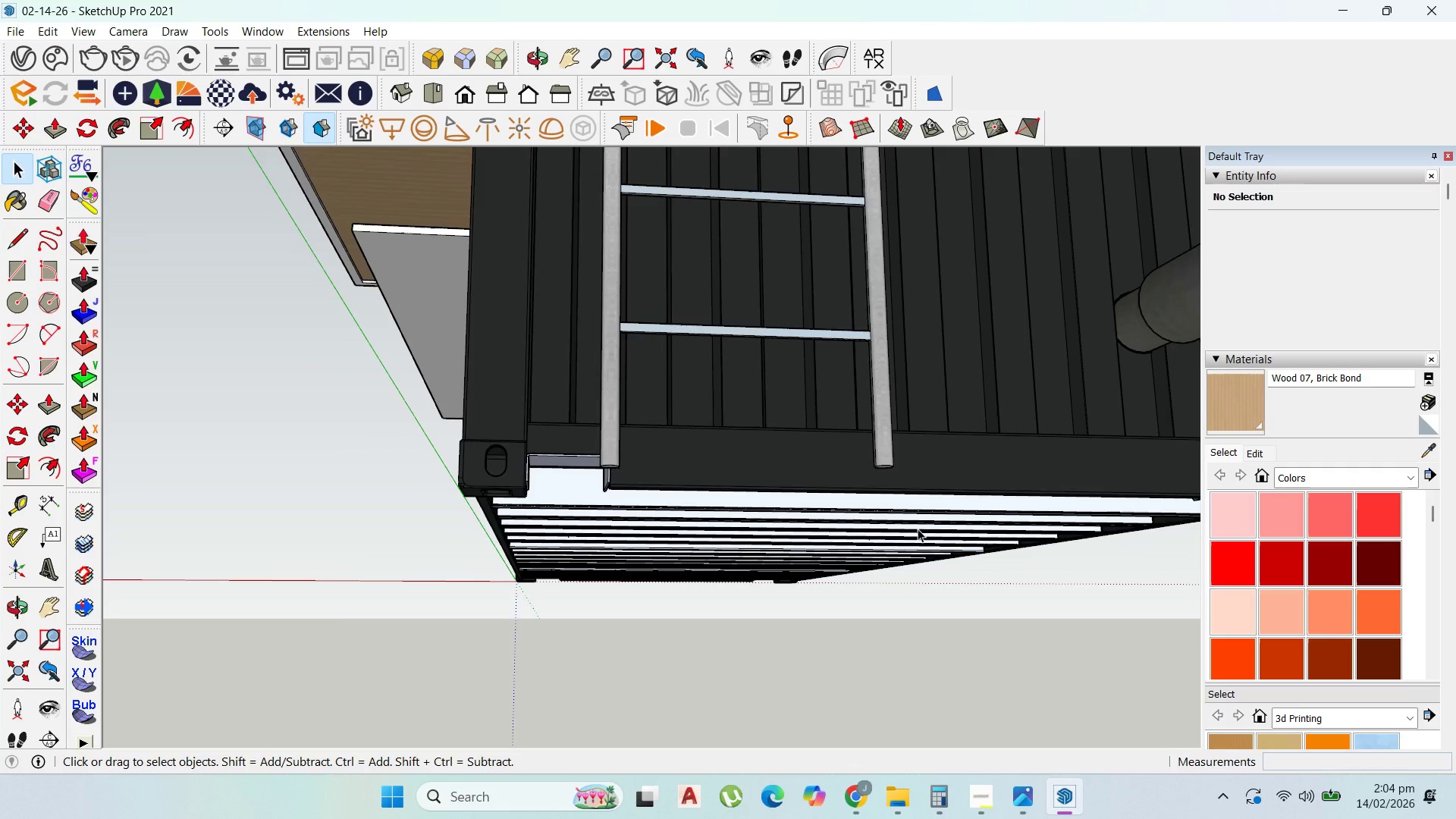 
scroll: coordinate [849, 449], scroll_direction: down, amount: 27.0
 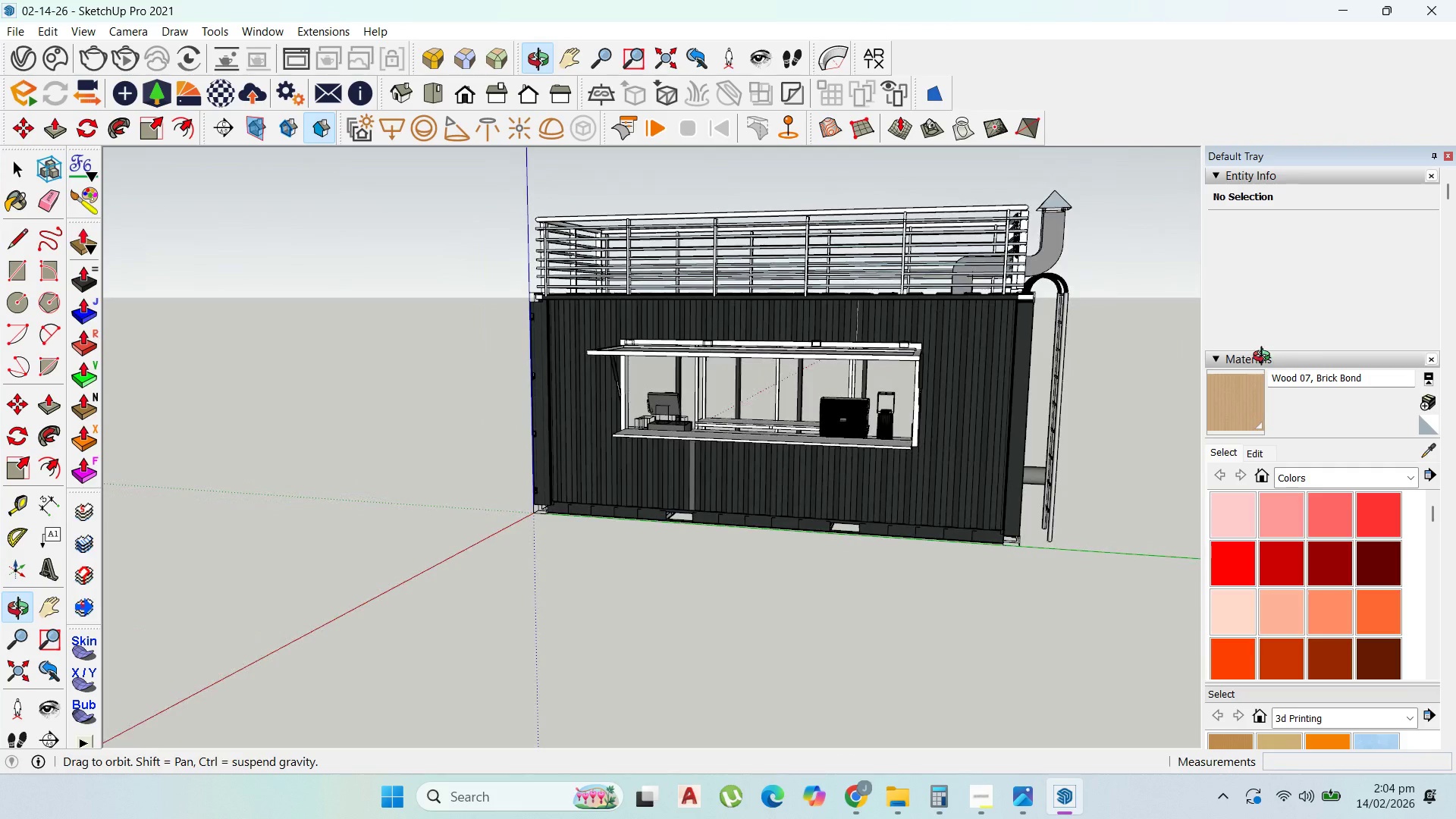 
scroll: coordinate [918, 381], scroll_direction: up, amount: 37.0
 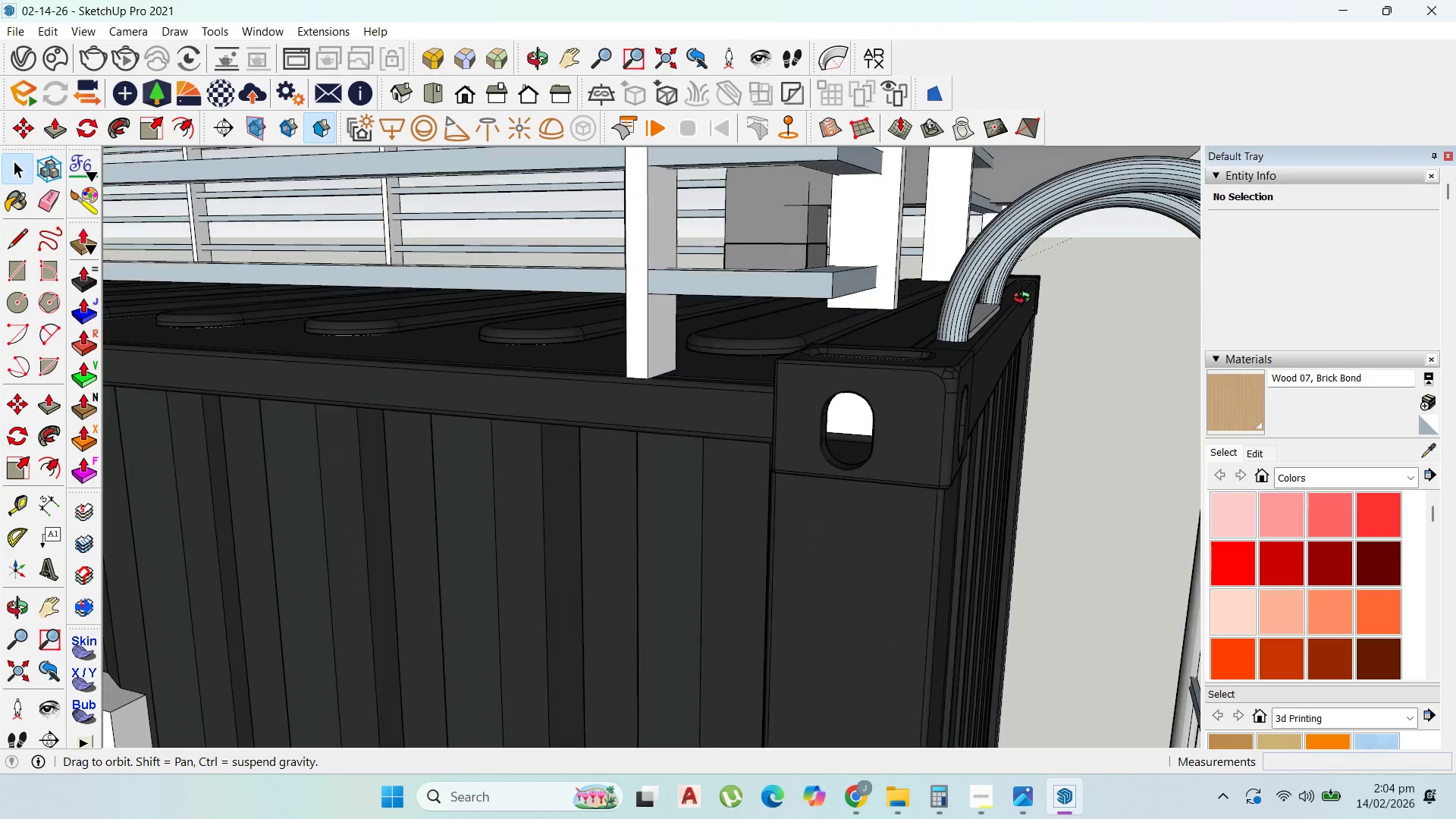 
scroll: coordinate [1032, 309], scroll_direction: down, amount: 28.0
 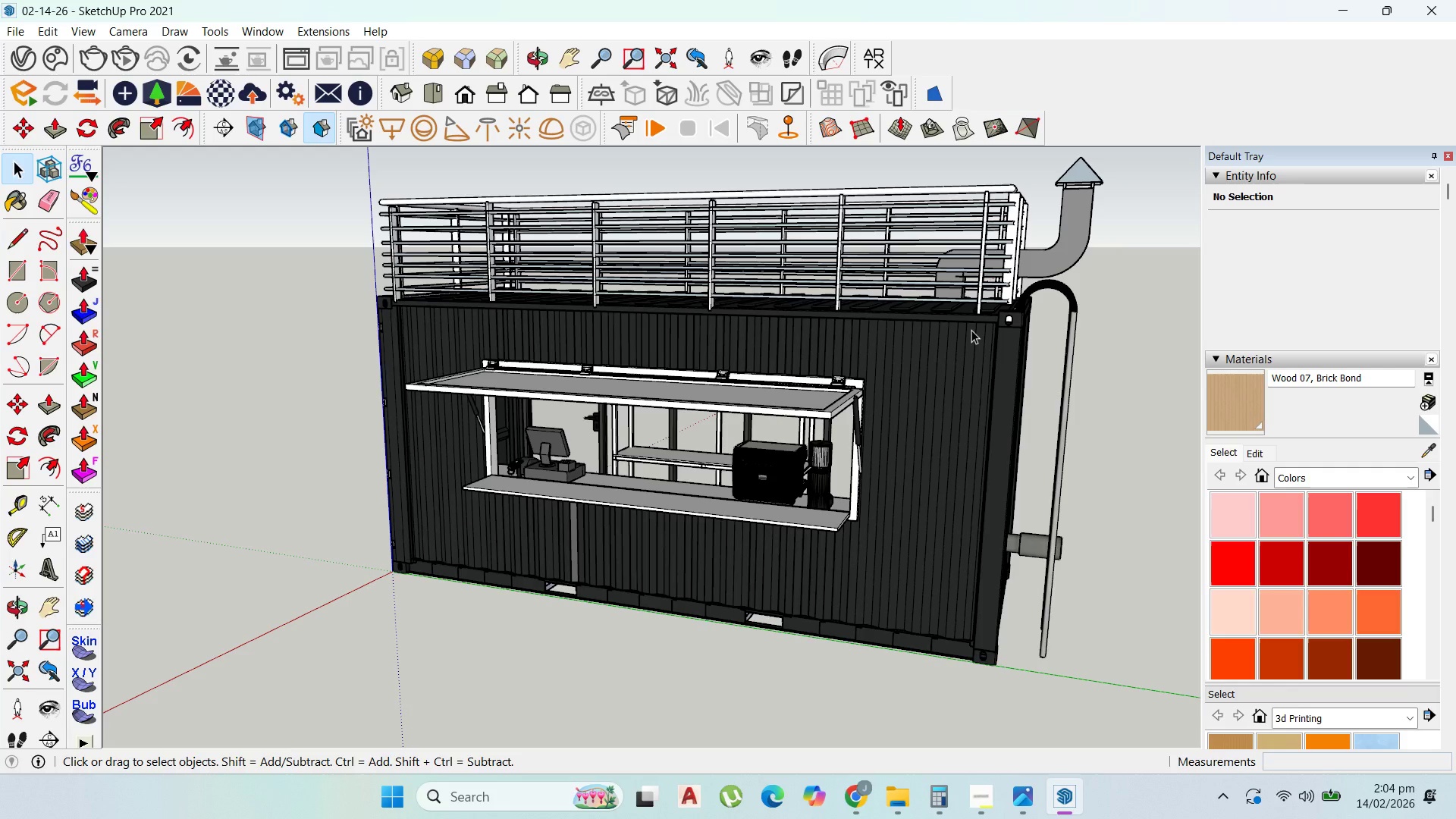 
wait(10.58)
 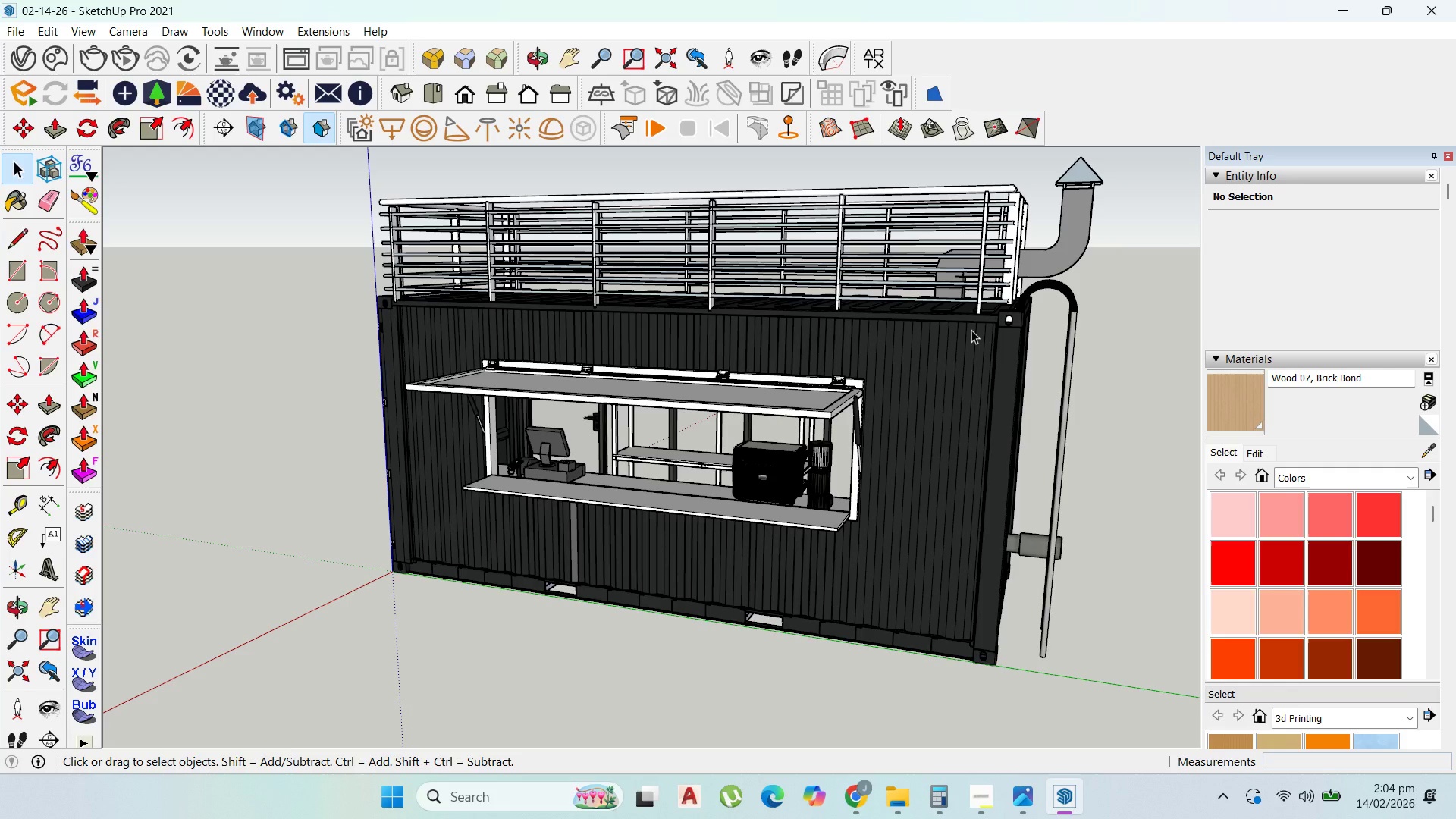 
scroll: coordinate [557, 403], scroll_direction: up, amount: 12.0
 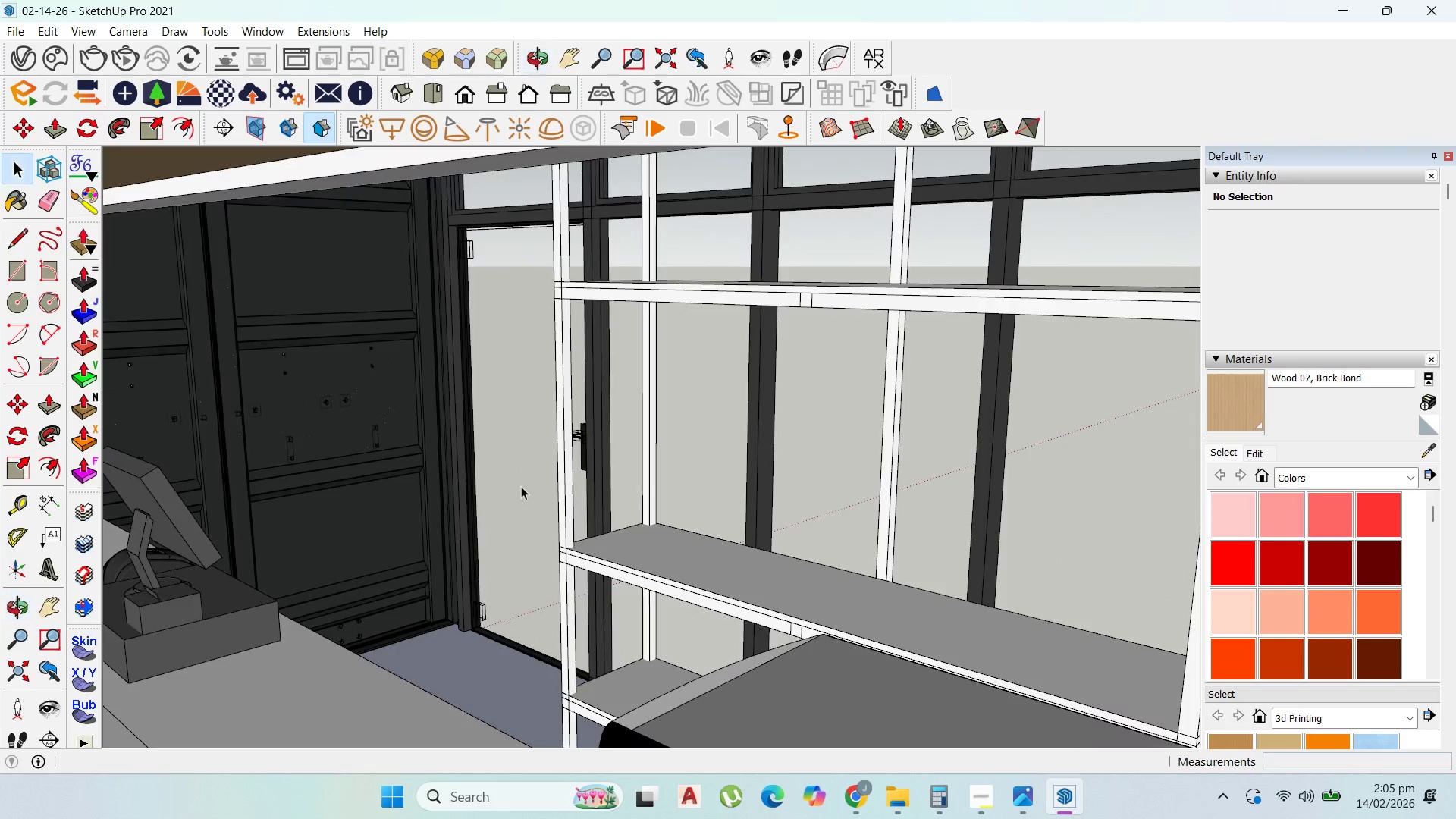 
scroll: coordinate [627, 430], scroll_direction: down, amount: 87.0